 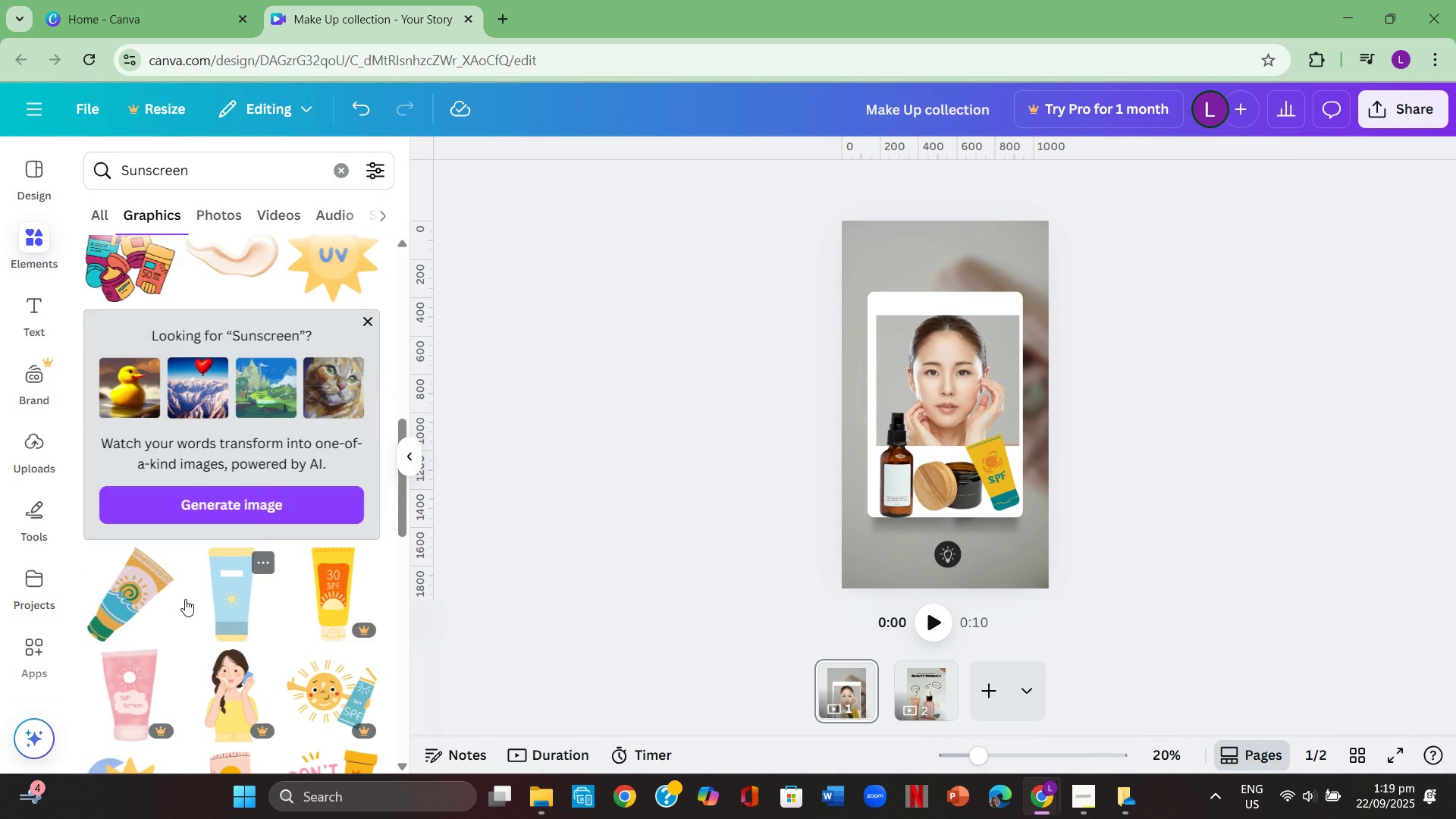 
scroll: coordinate [191, 588], scroll_direction: down, amount: 5.0
 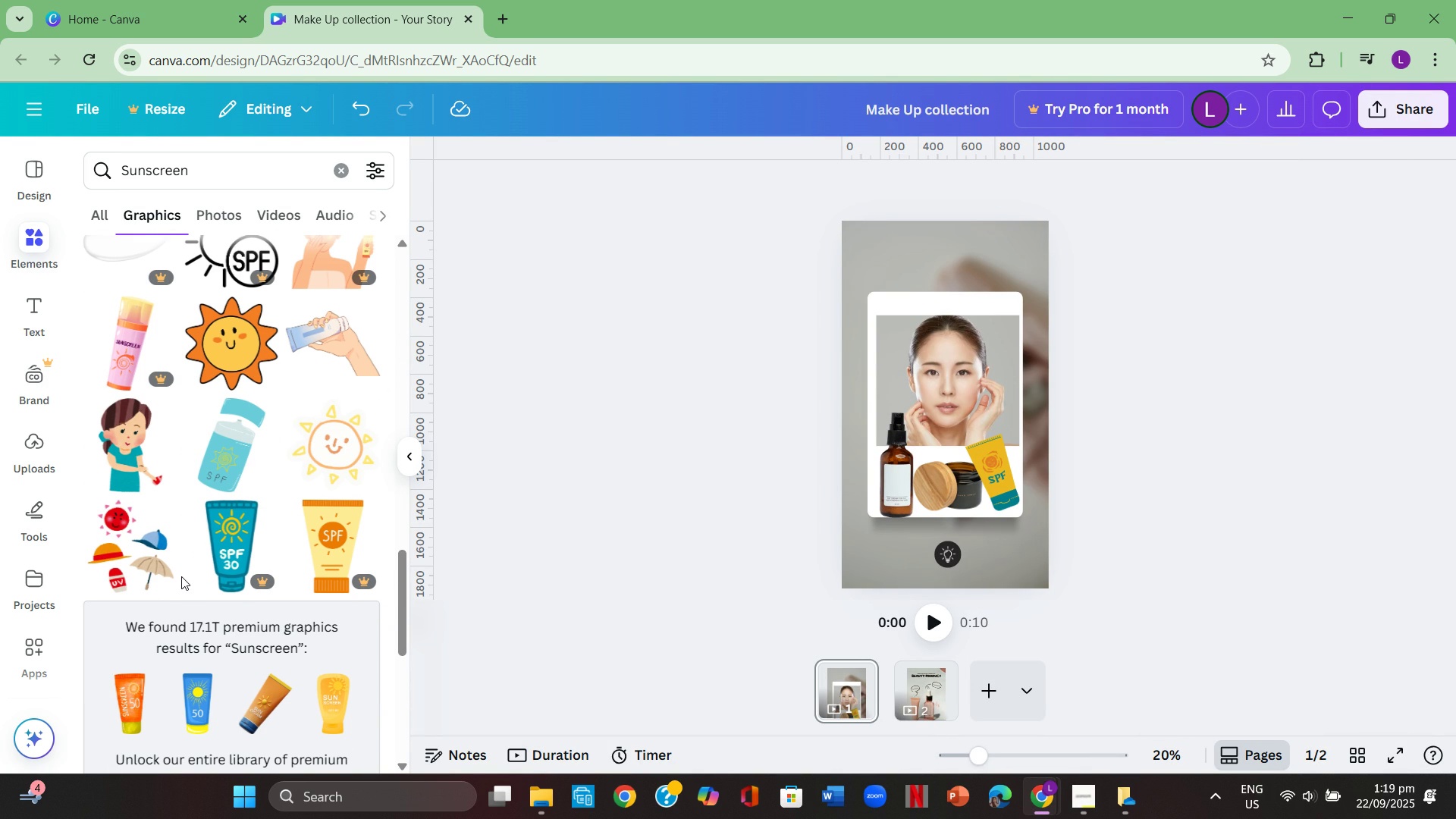 
wait(8.43)
 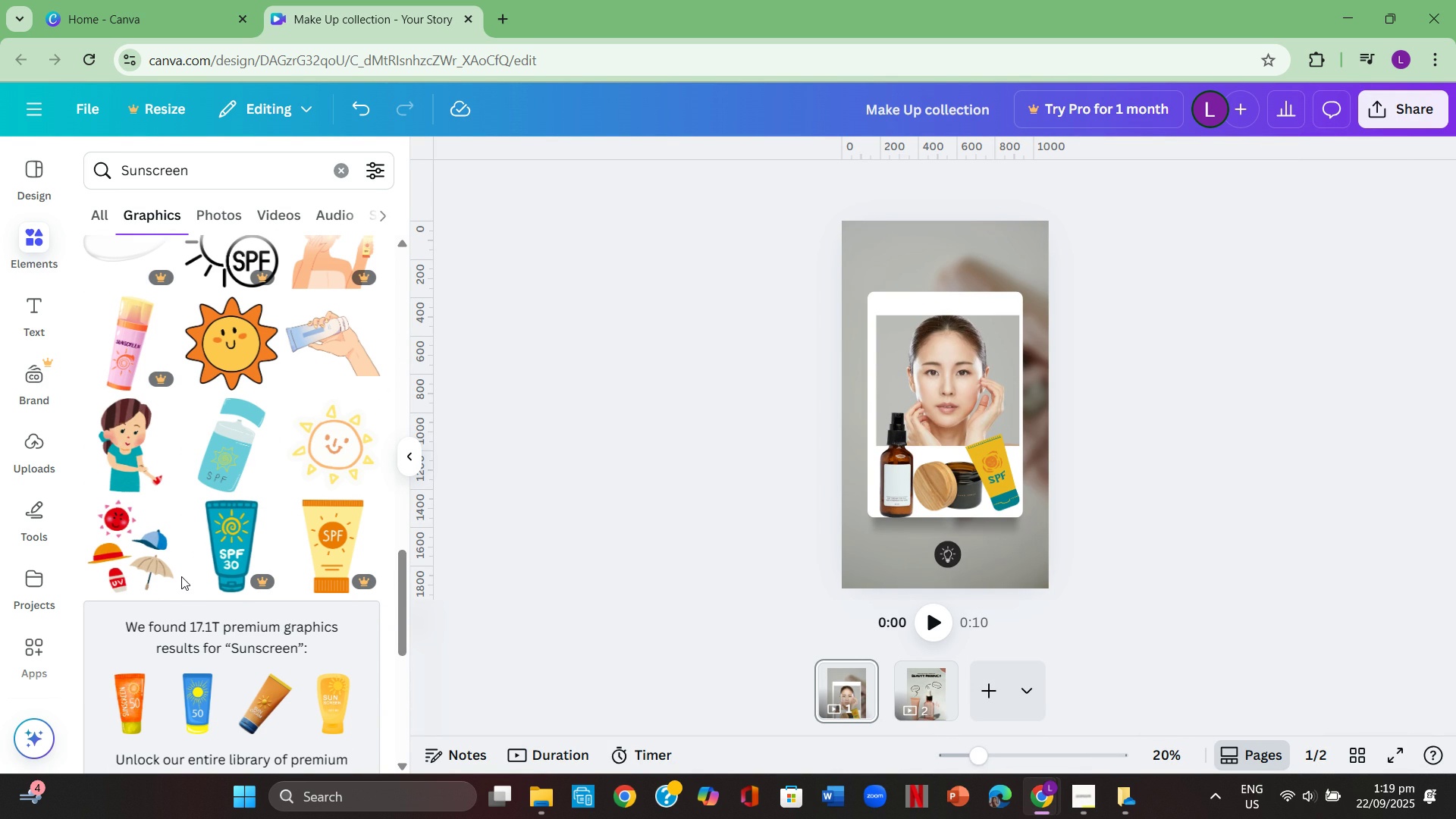 
left_click([956, 271])
 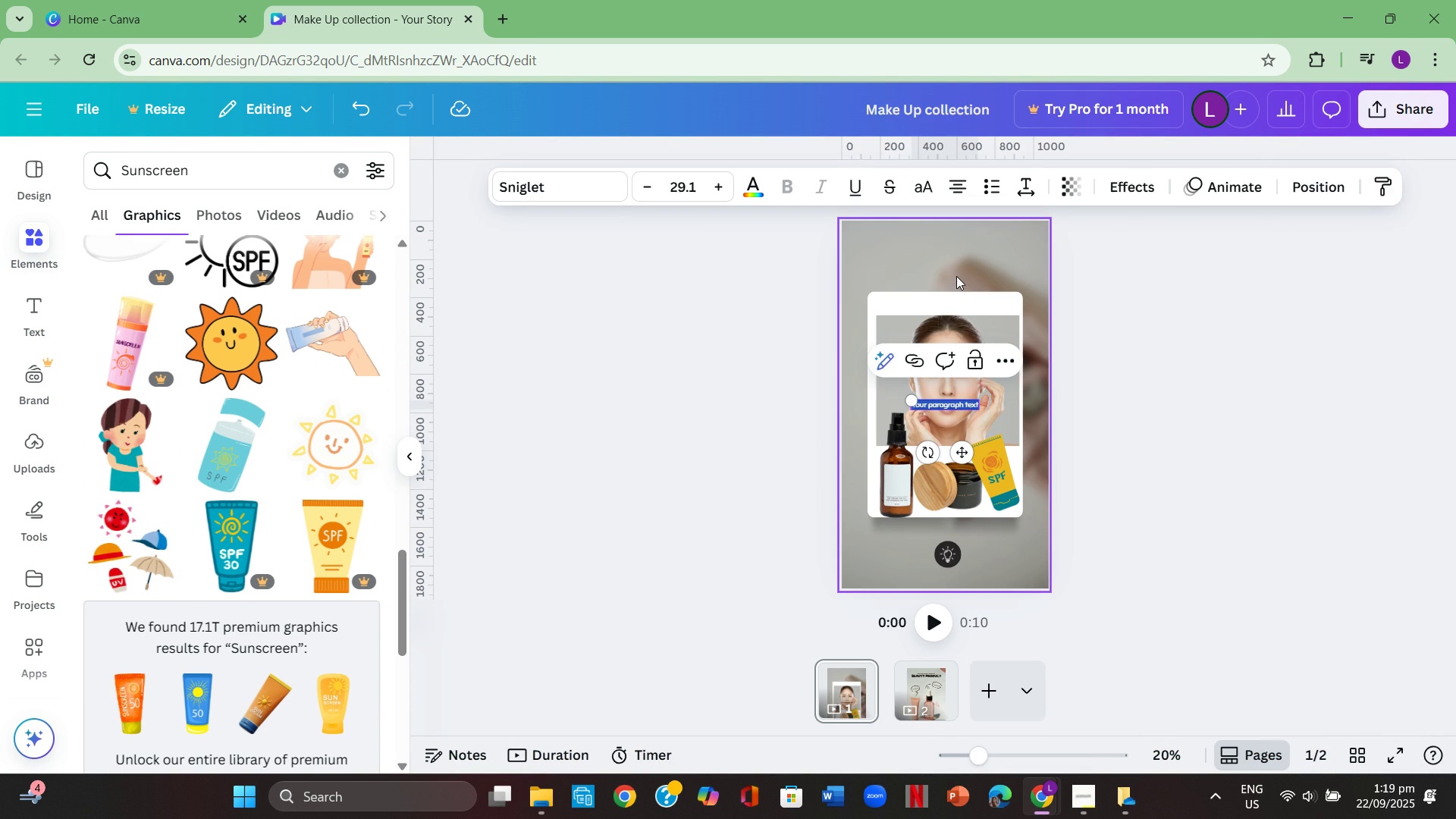 
key(T)
 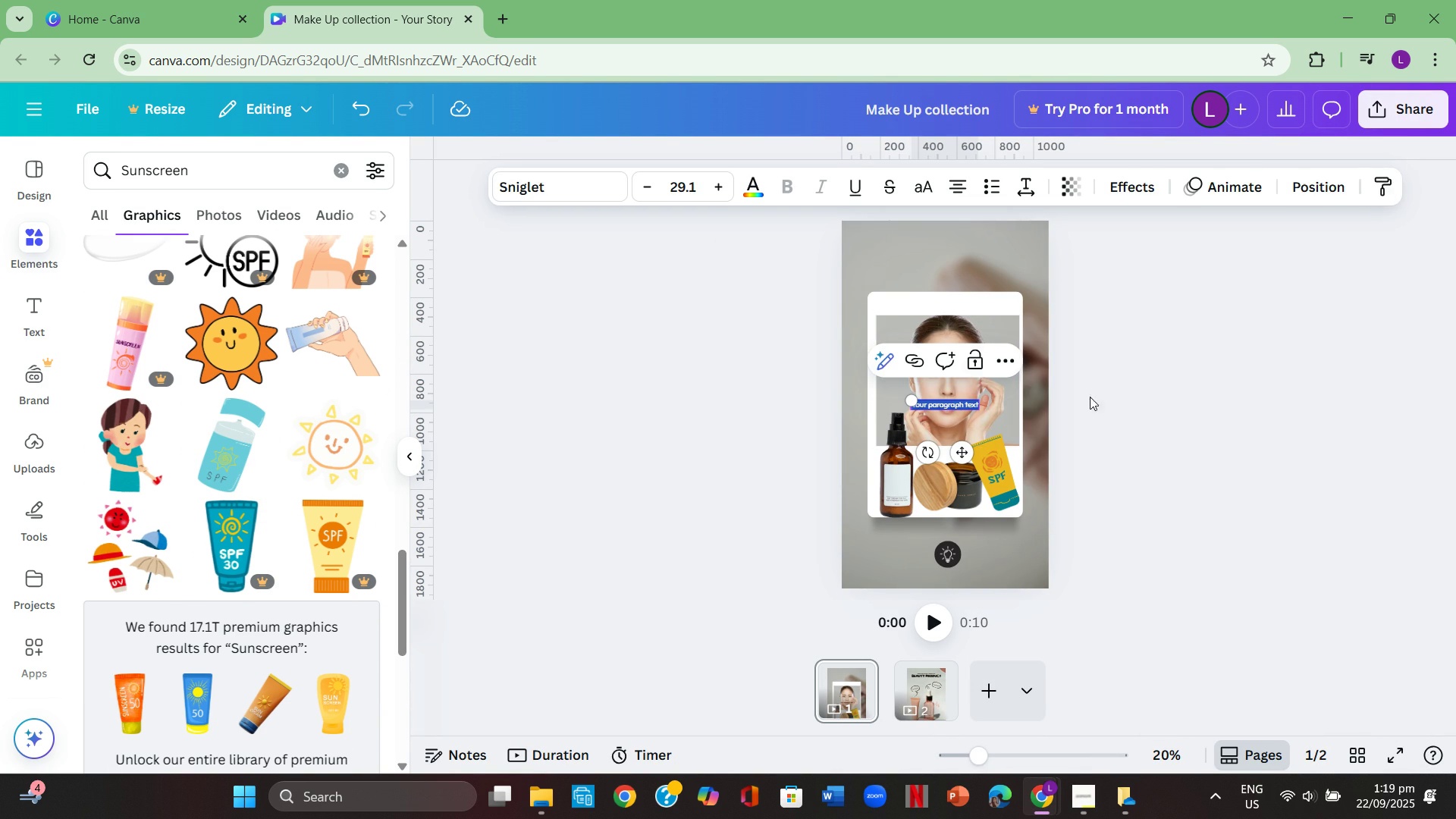 
left_click([1169, 403])